 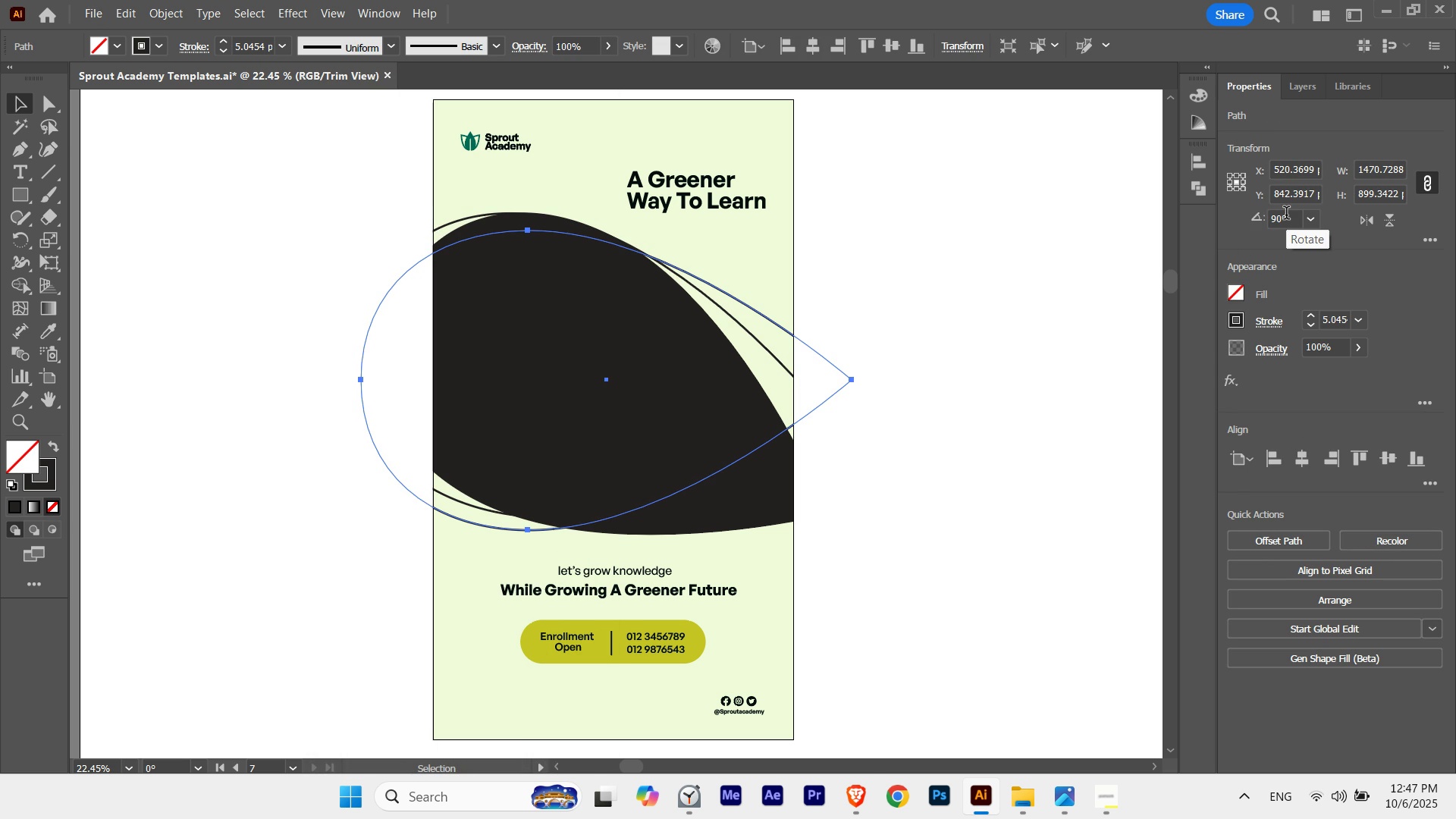 
key(Control+ControlLeft)
 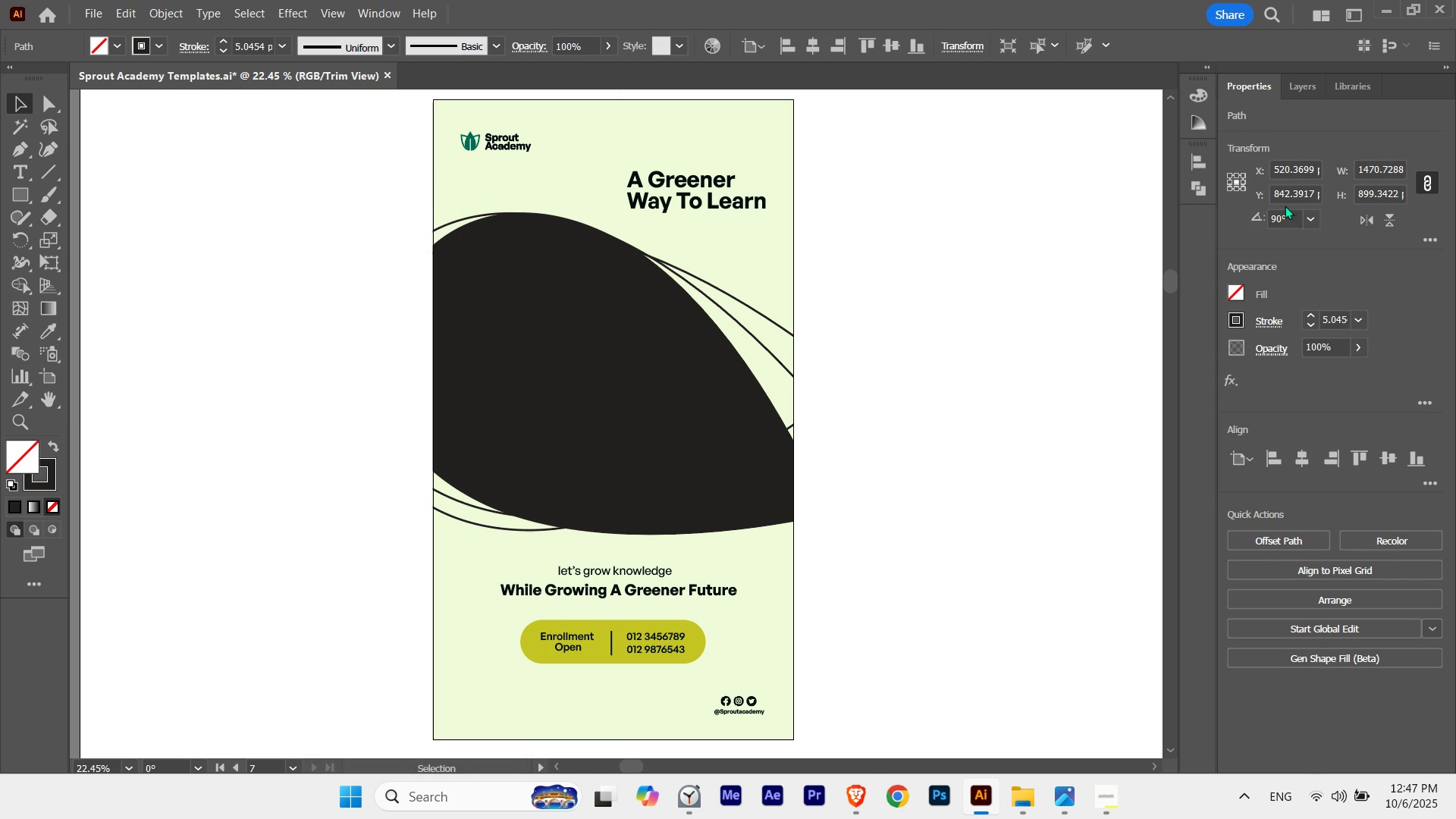 
key(Control+H)
 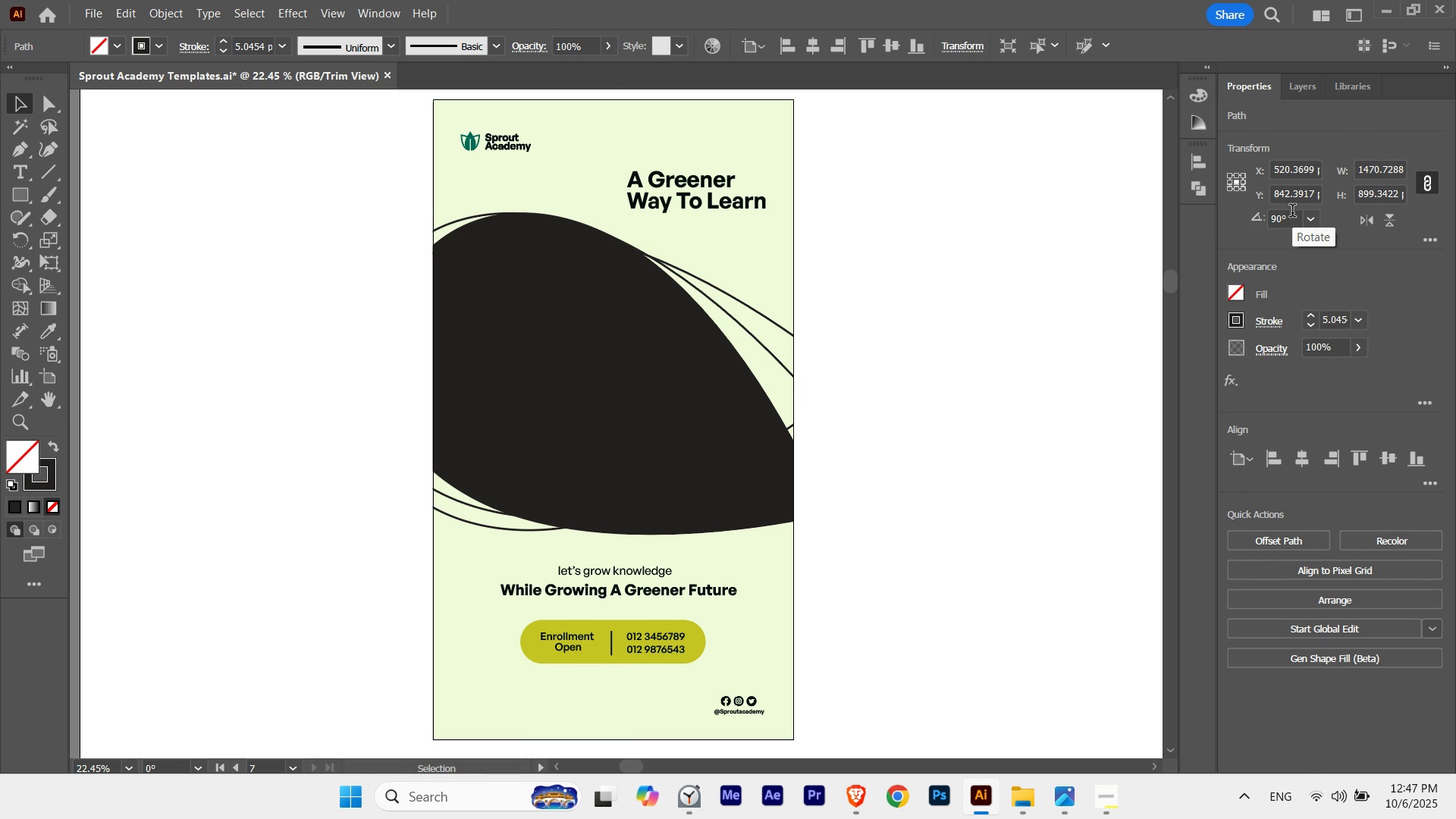 
scroll: coordinate [1286, 217], scroll_direction: up, amount: 2.0
 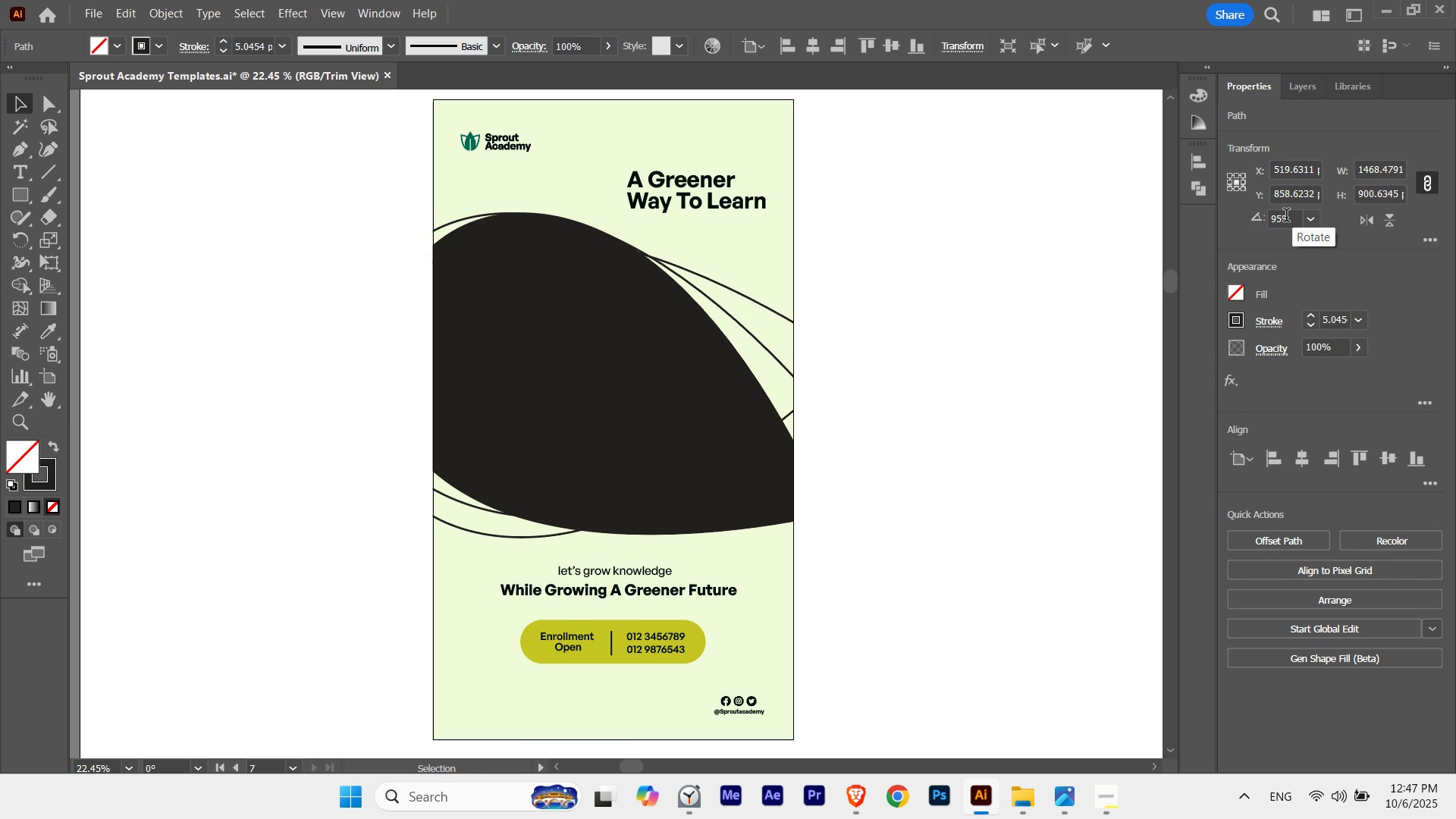 
scroll: coordinate [1286, 217], scroll_direction: down, amount: 1.0